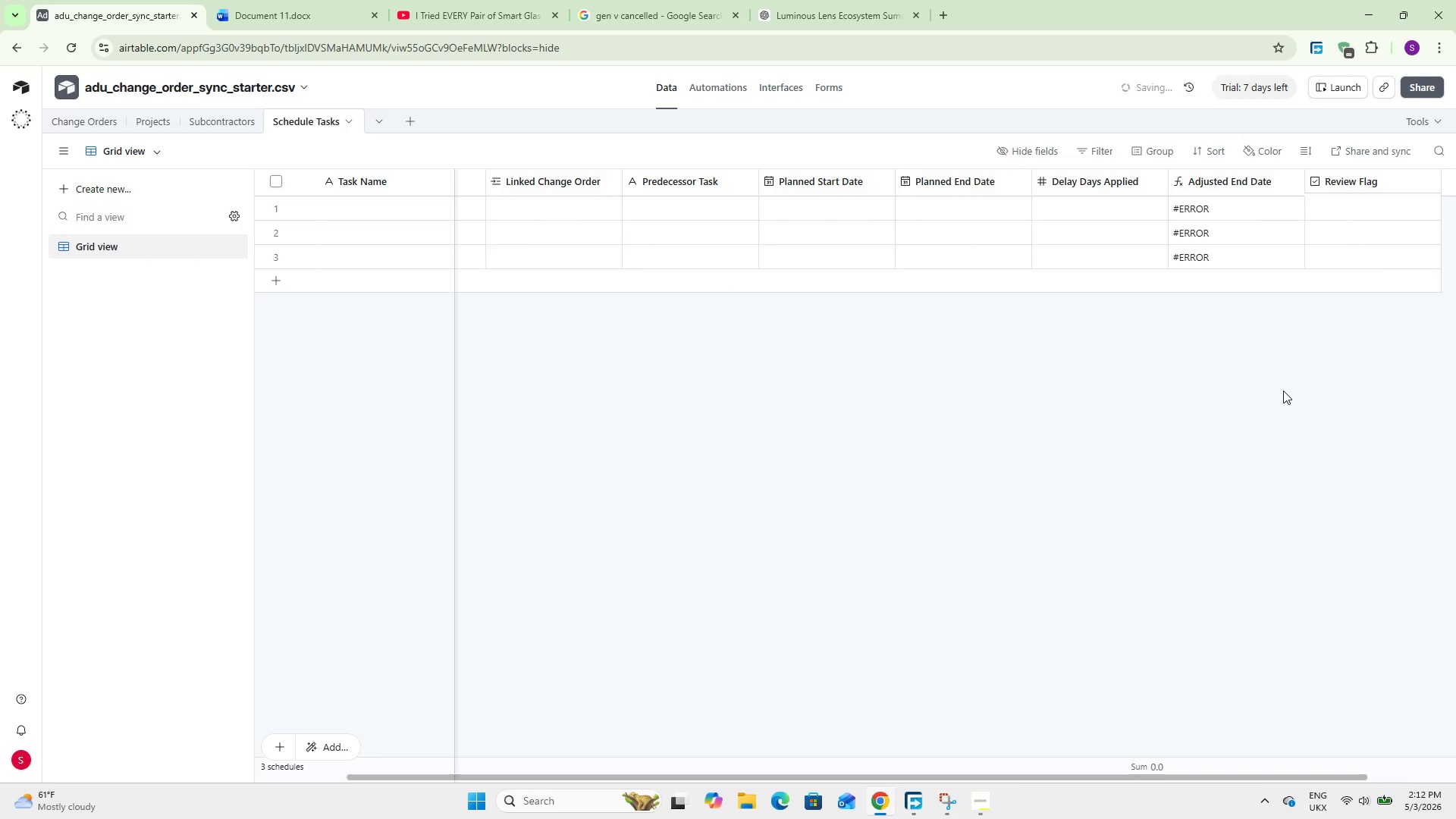 
left_click([221, 127])
 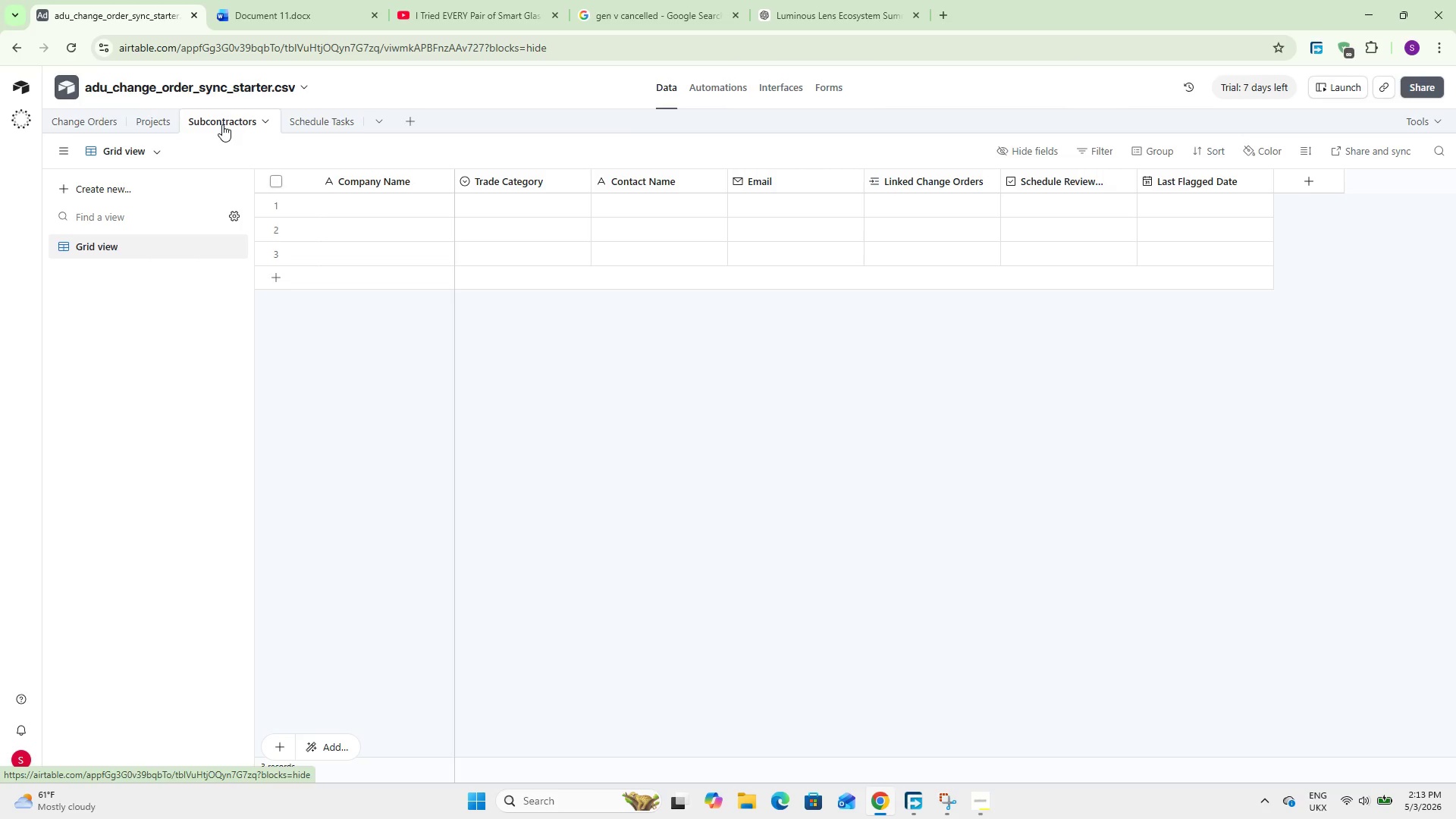 
wait(77.03)
 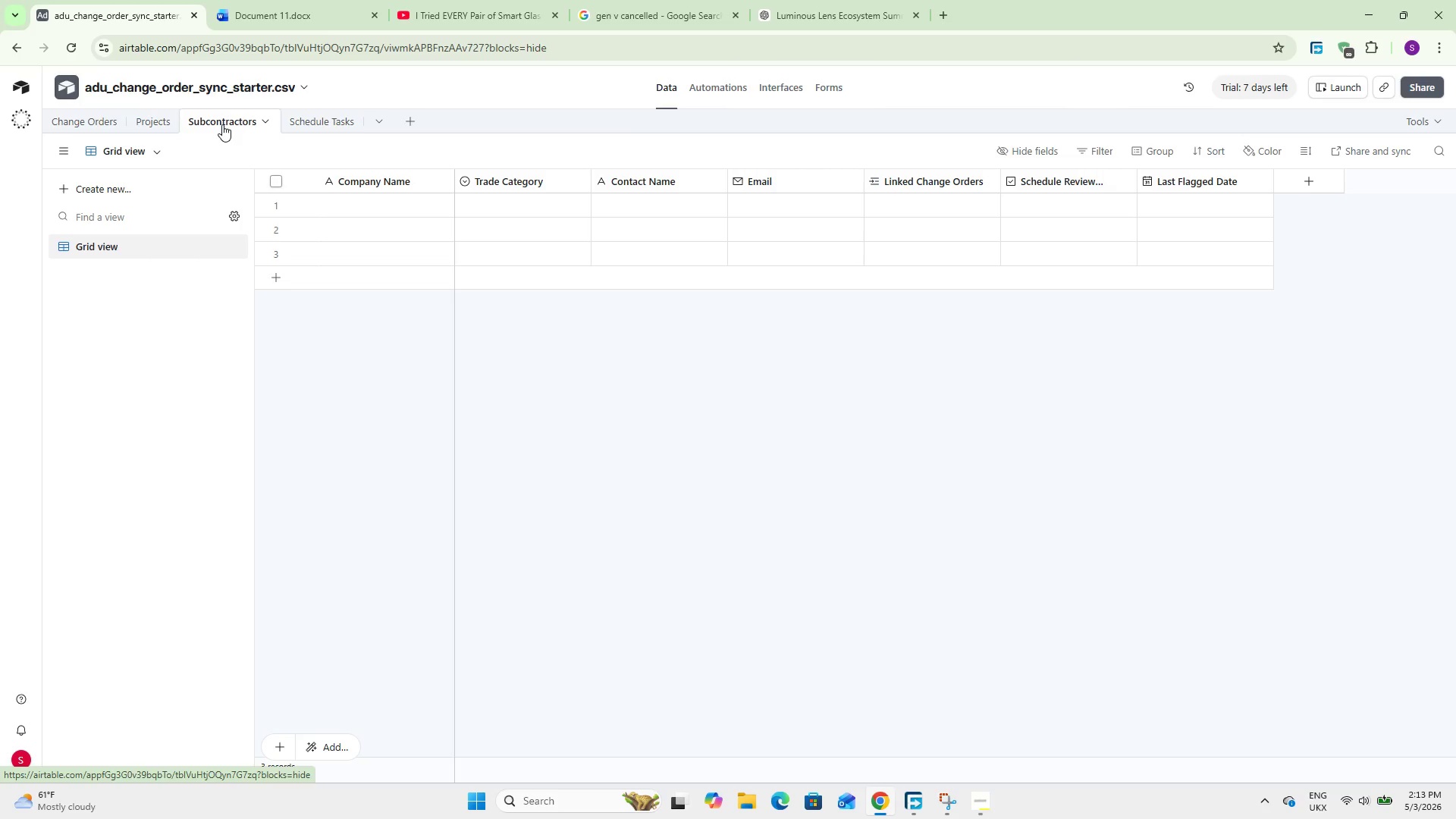 
left_click([149, 124])
 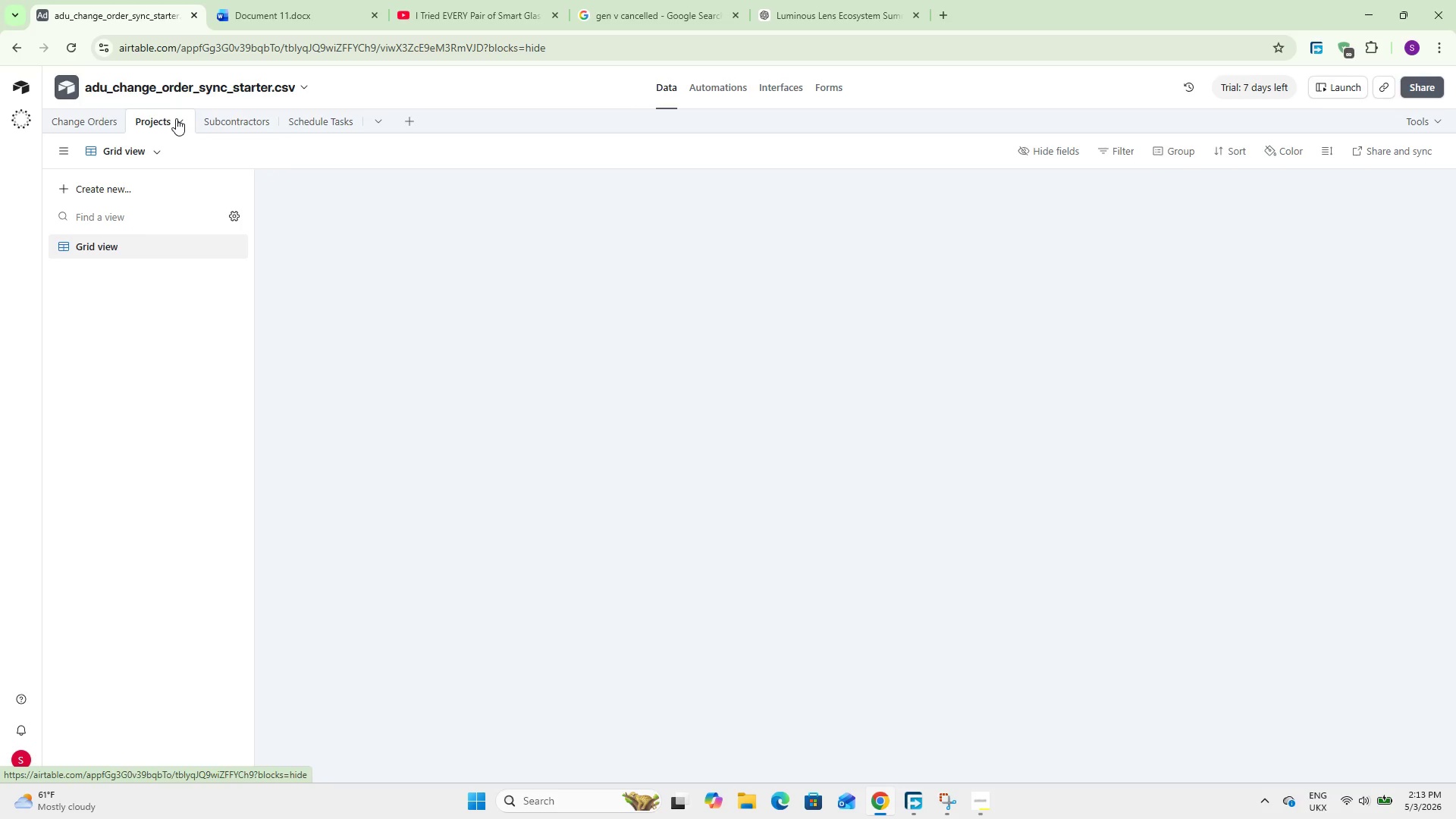 
mouse_move([230, 134])
 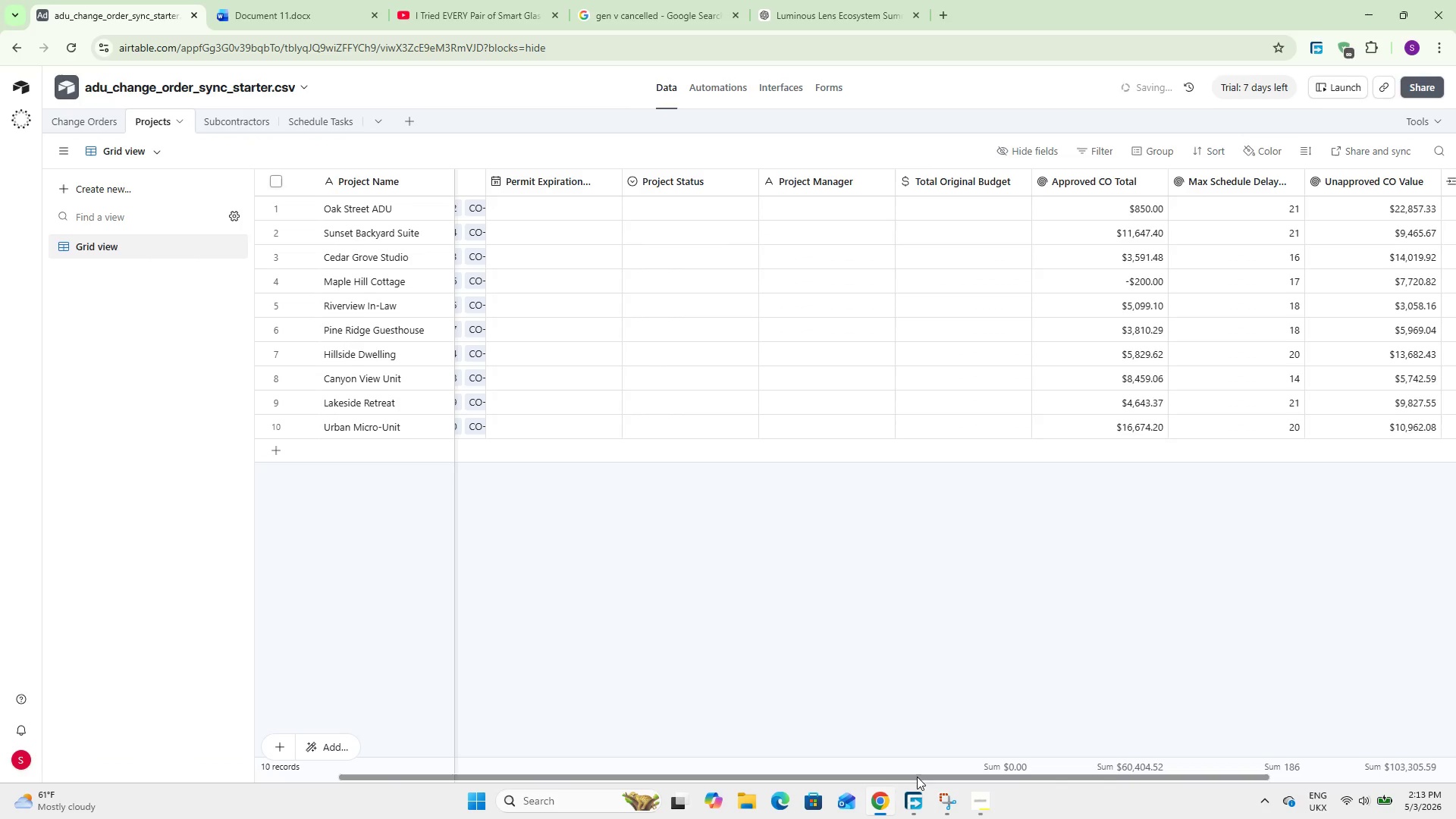 
left_click_drag(start_coordinate=[917, 777], to_coordinate=[560, 710])
 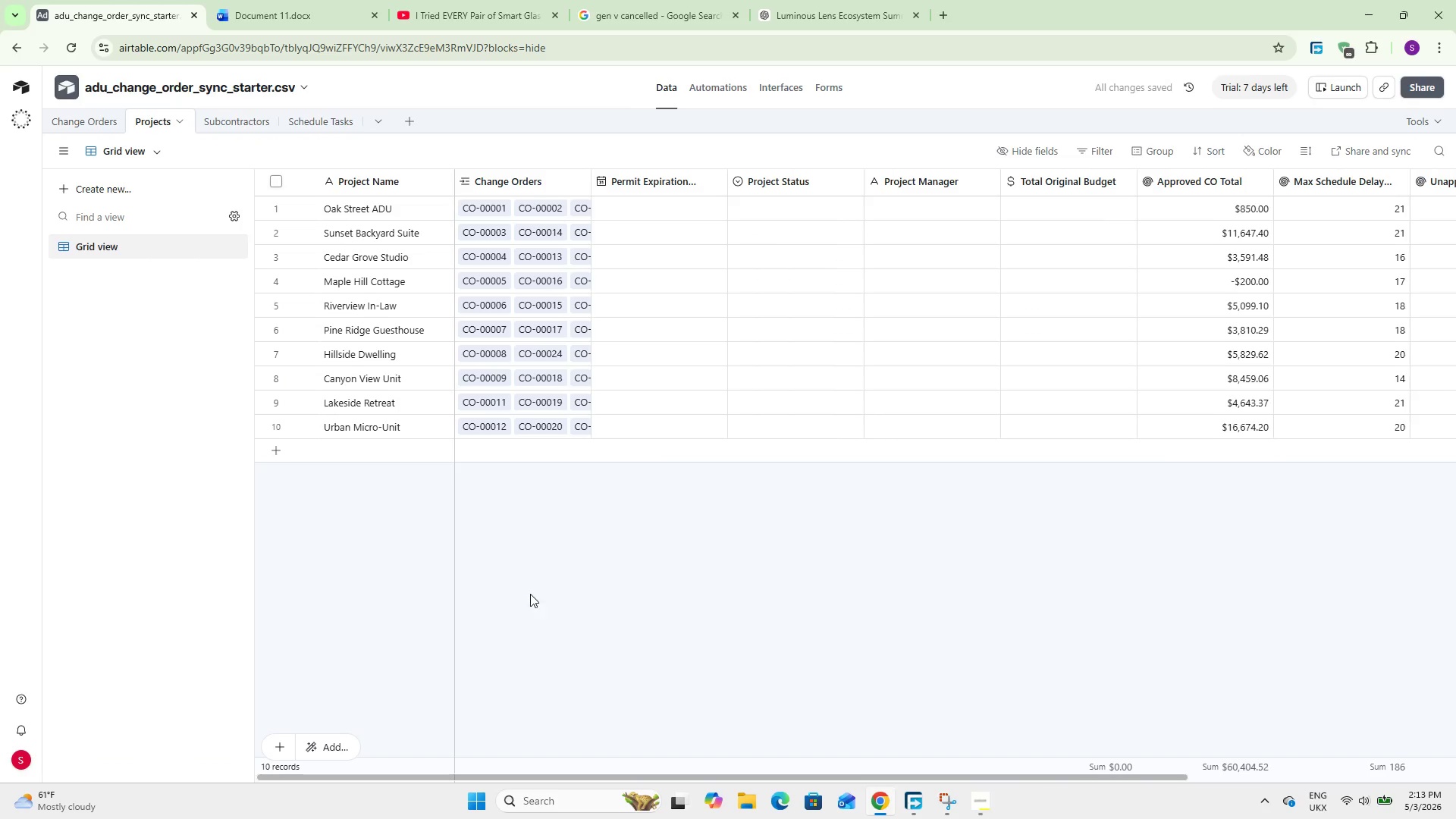 
scroll: coordinate [519, 590], scroll_direction: up, amount: 6.0
 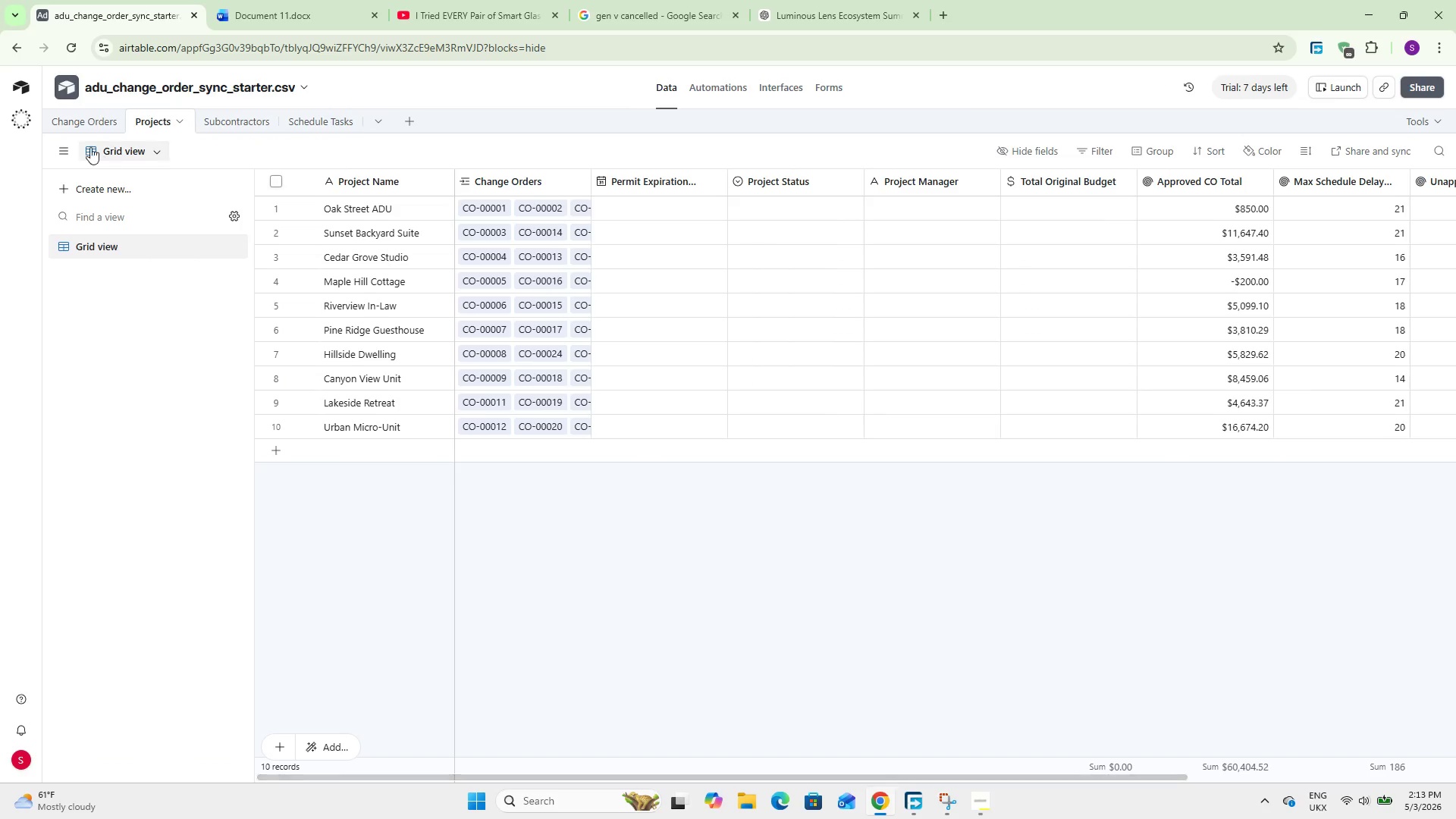 
left_click([73, 120])
 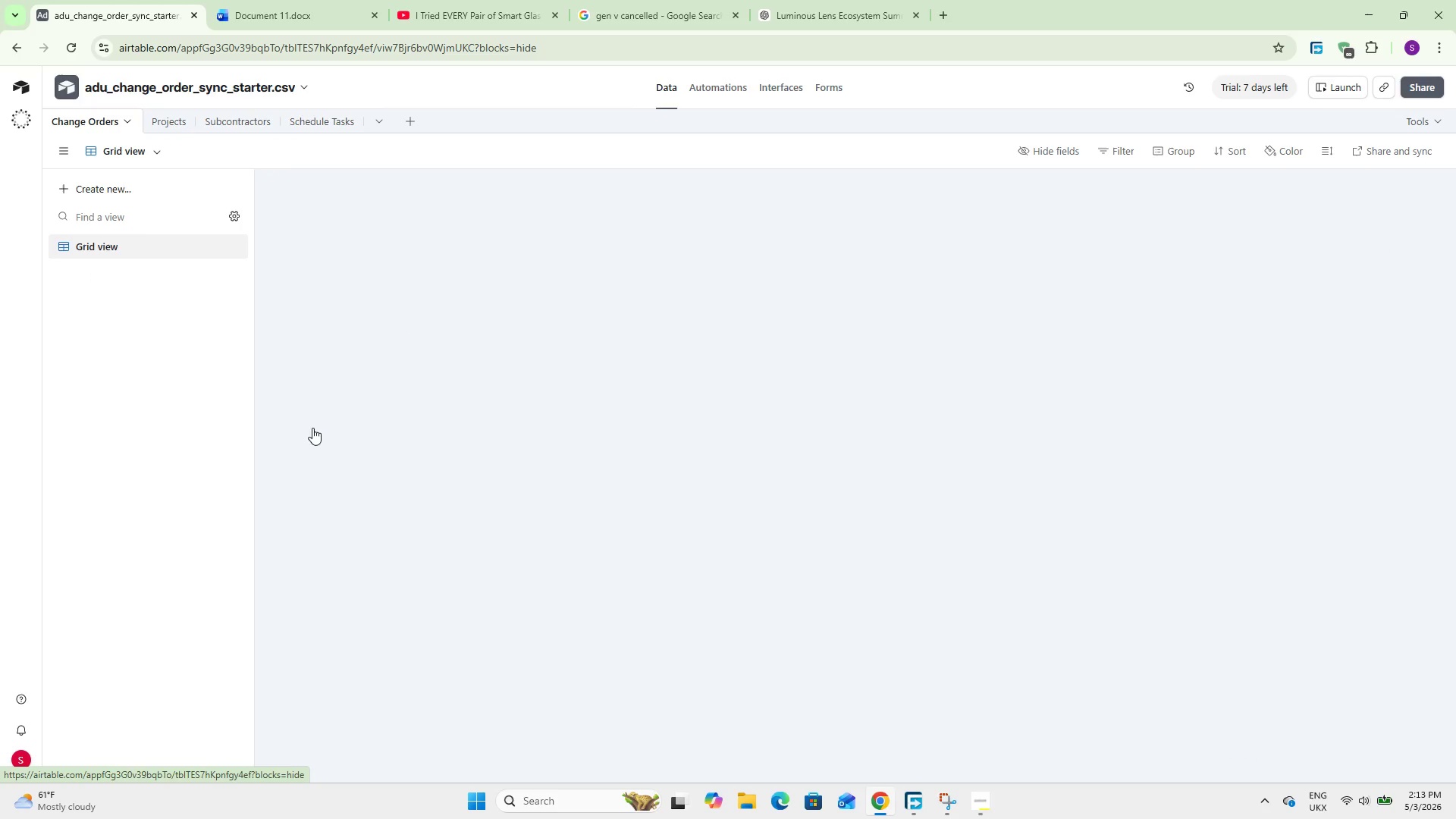 
mouse_move([635, 811])
 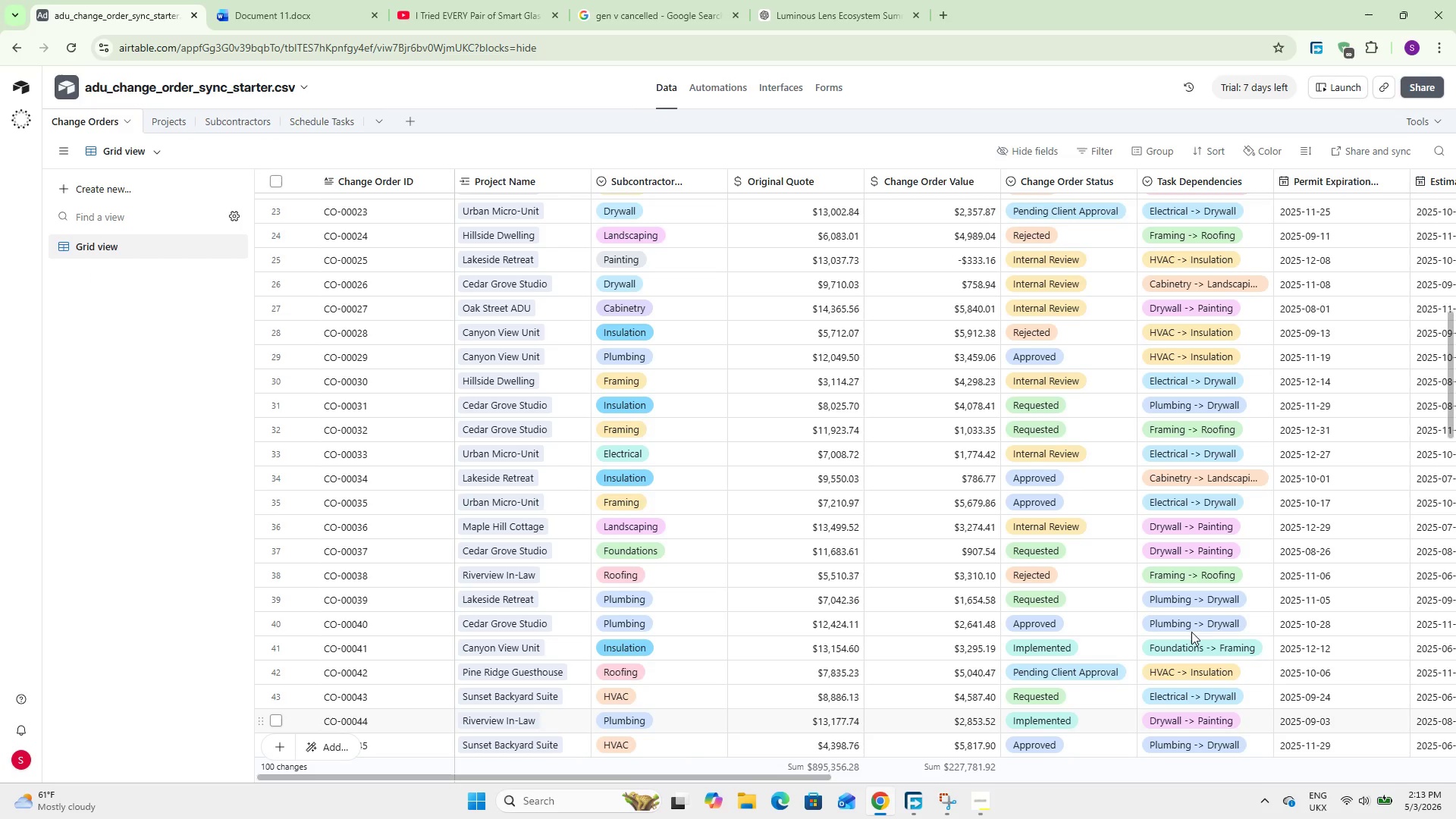 
scroll: coordinate [1069, 588], scroll_direction: up, amount: 22.0
 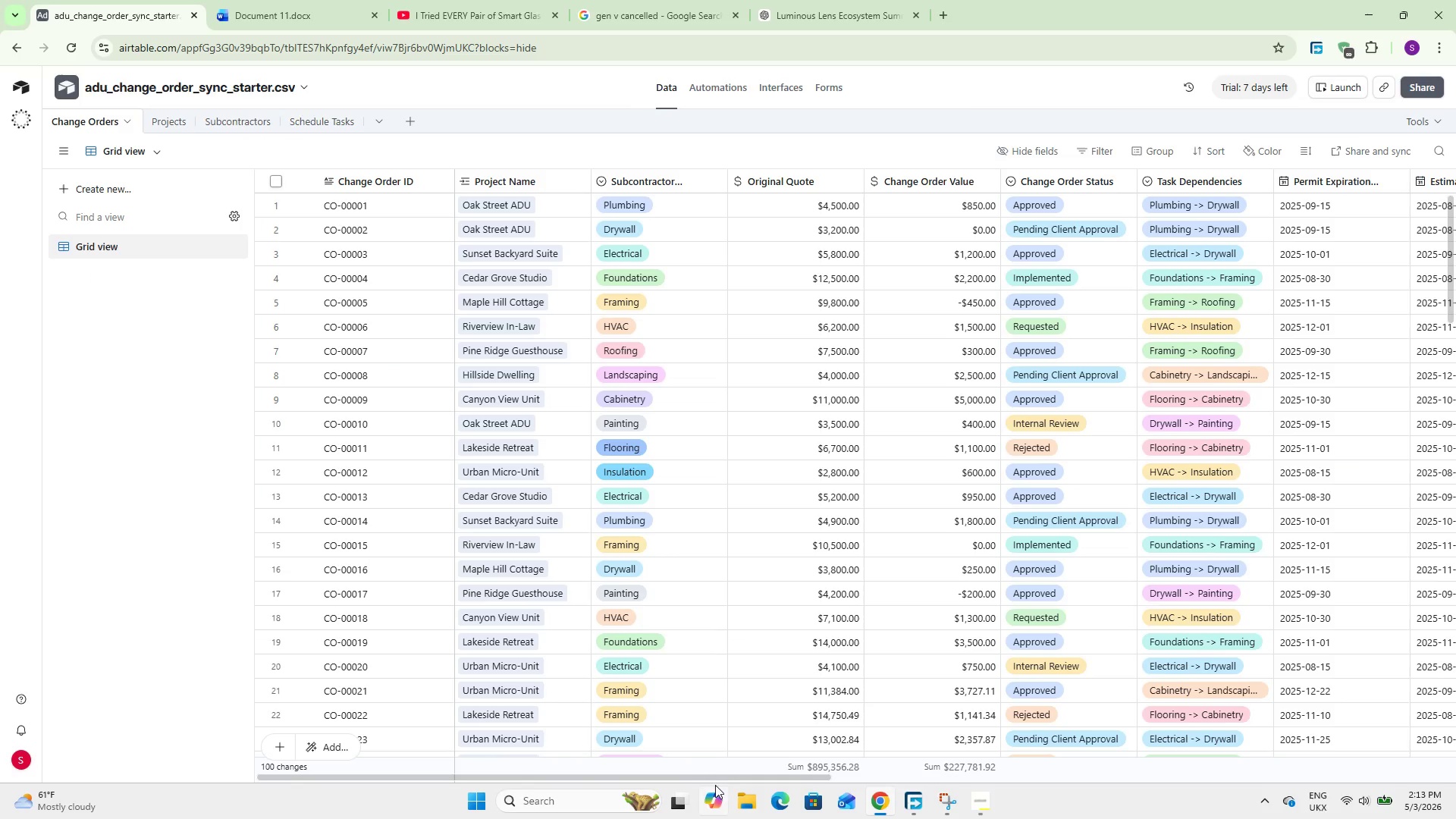 
left_click_drag(start_coordinate=[714, 778], to_coordinate=[426, 601])
 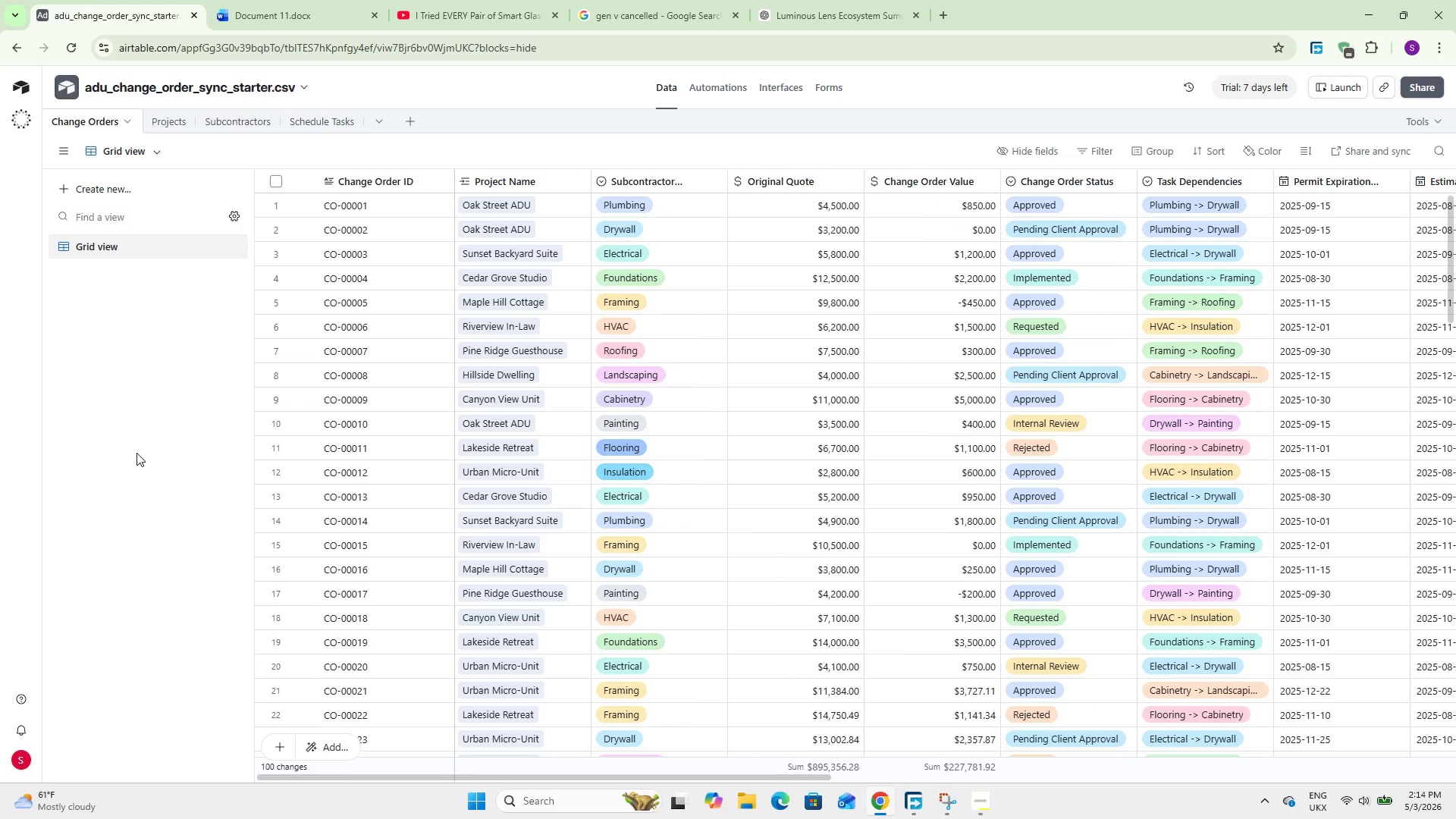 
right_click([136, 453])
 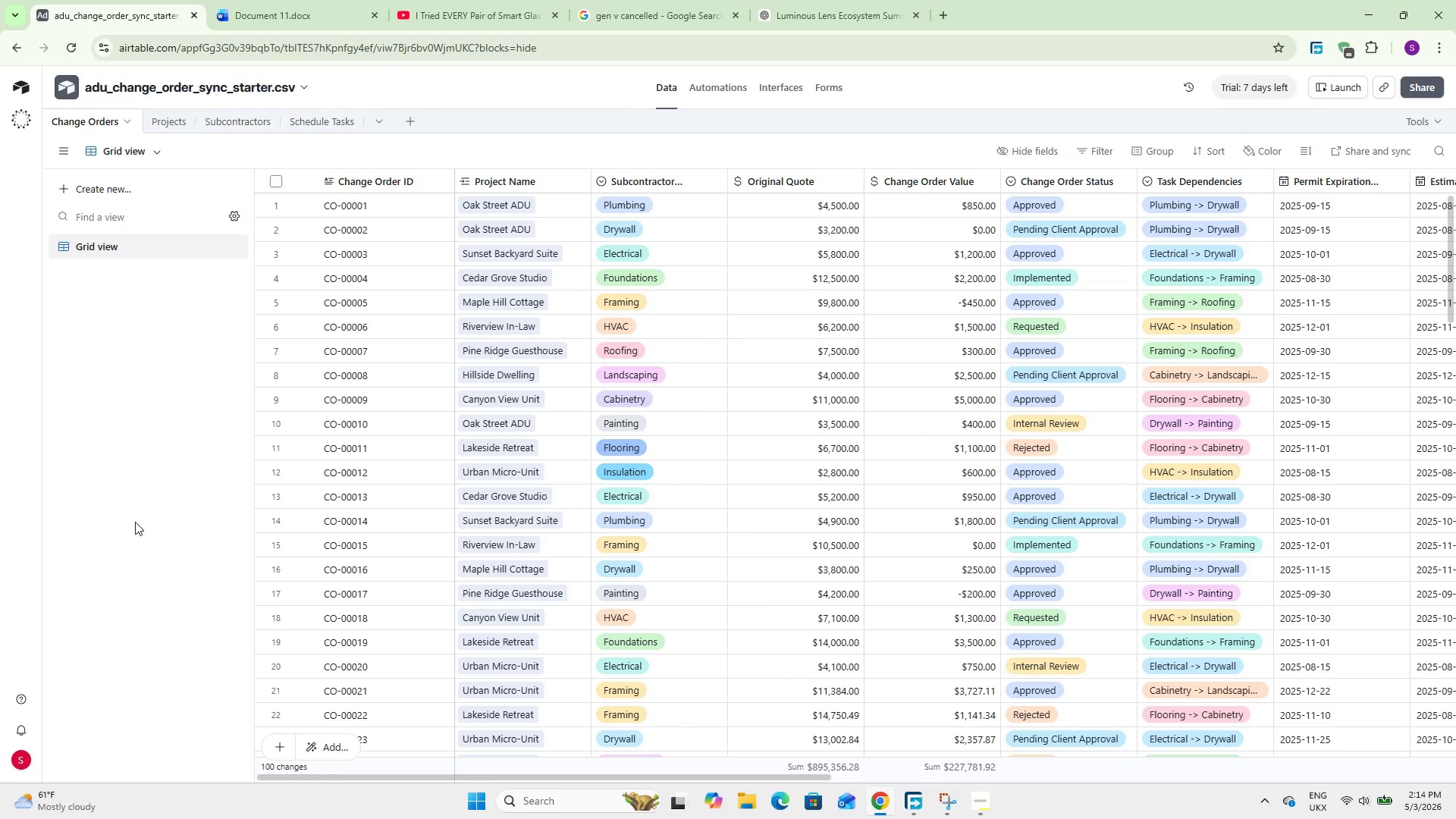 
wait(10.39)
 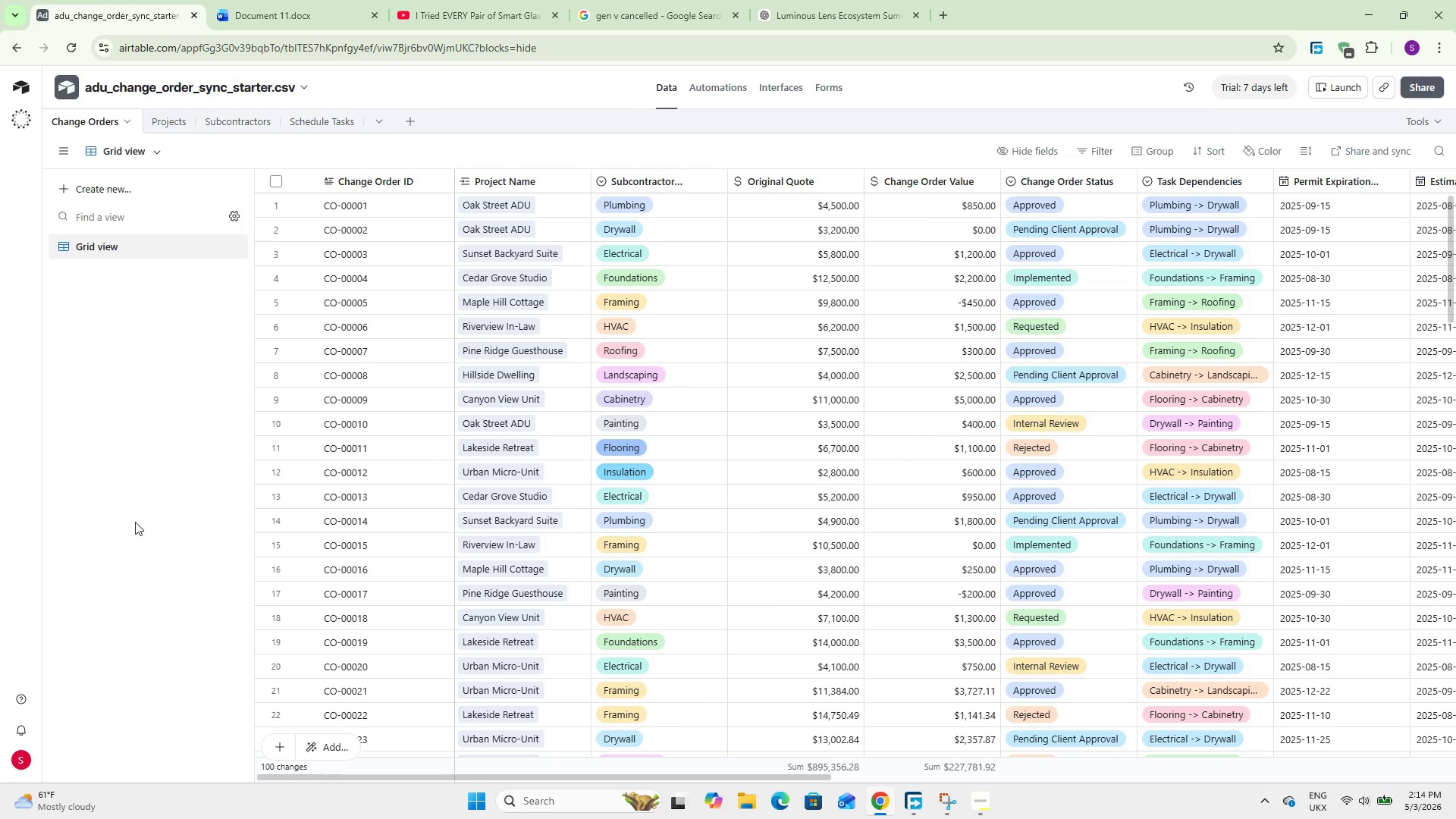 
left_click_drag(start_coordinate=[779, 775], to_coordinate=[1395, 795])
 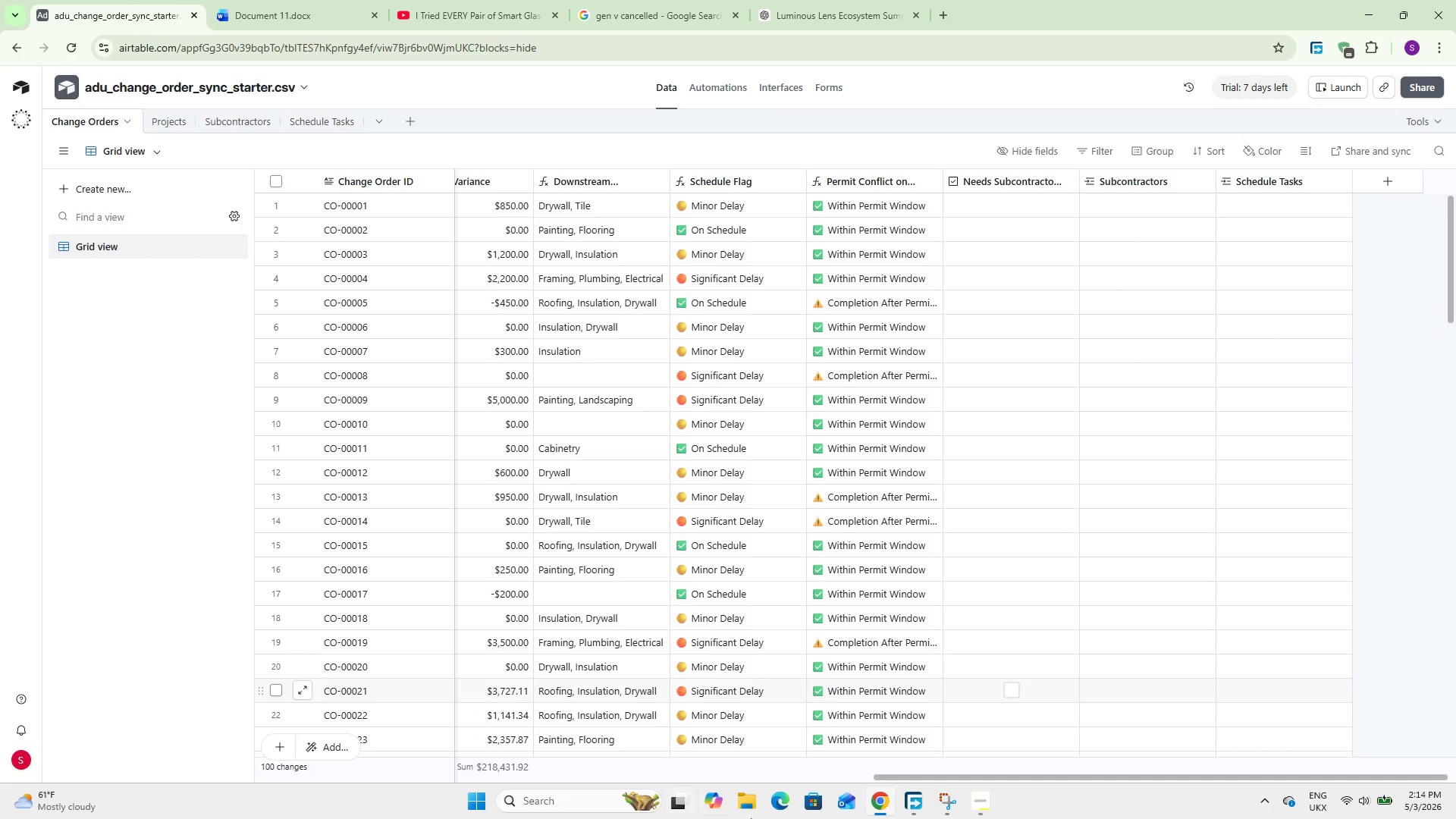 
wait(6.83)
 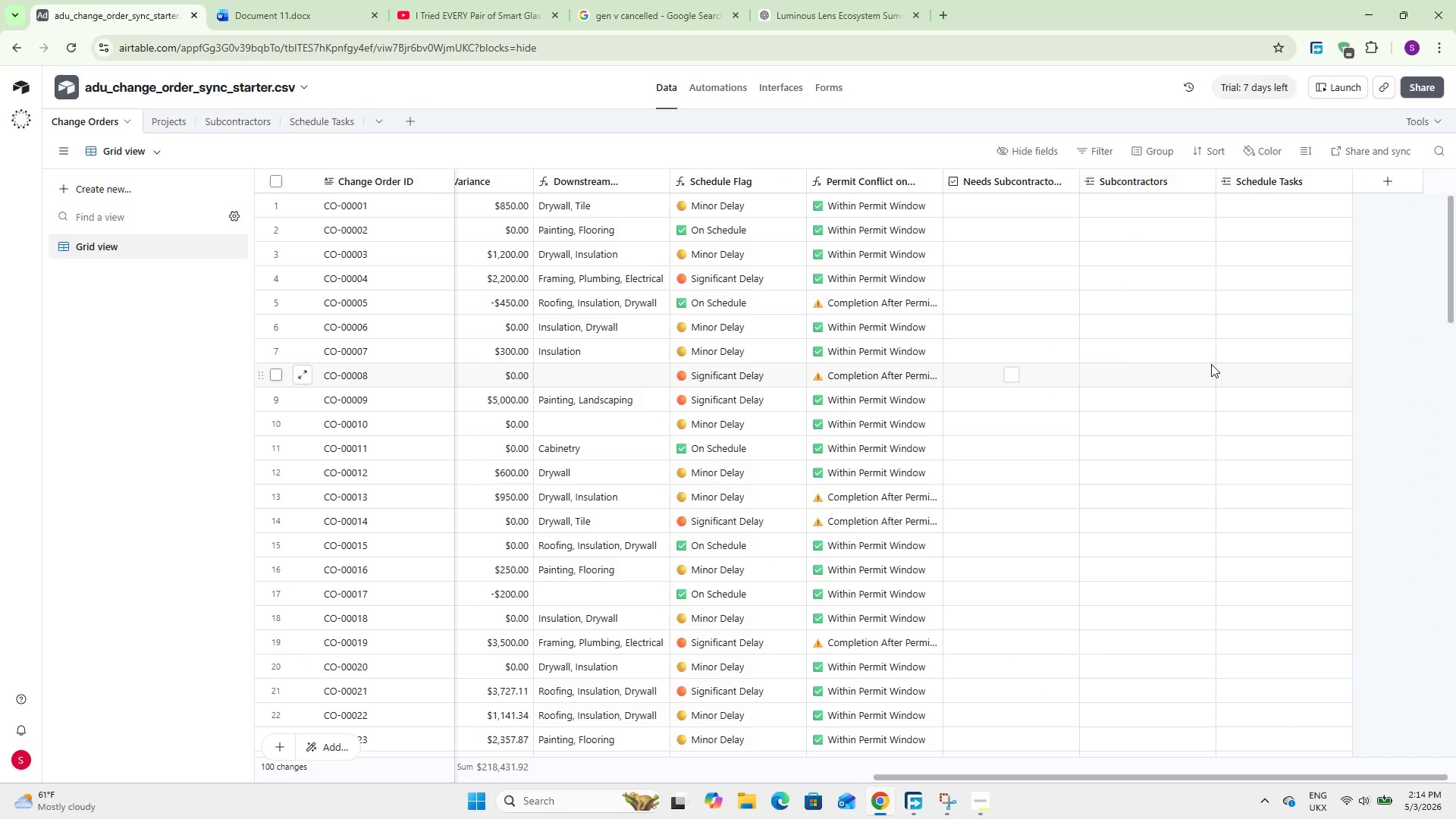 
left_click_drag(start_coordinate=[911, 779], to_coordinate=[303, 741])
 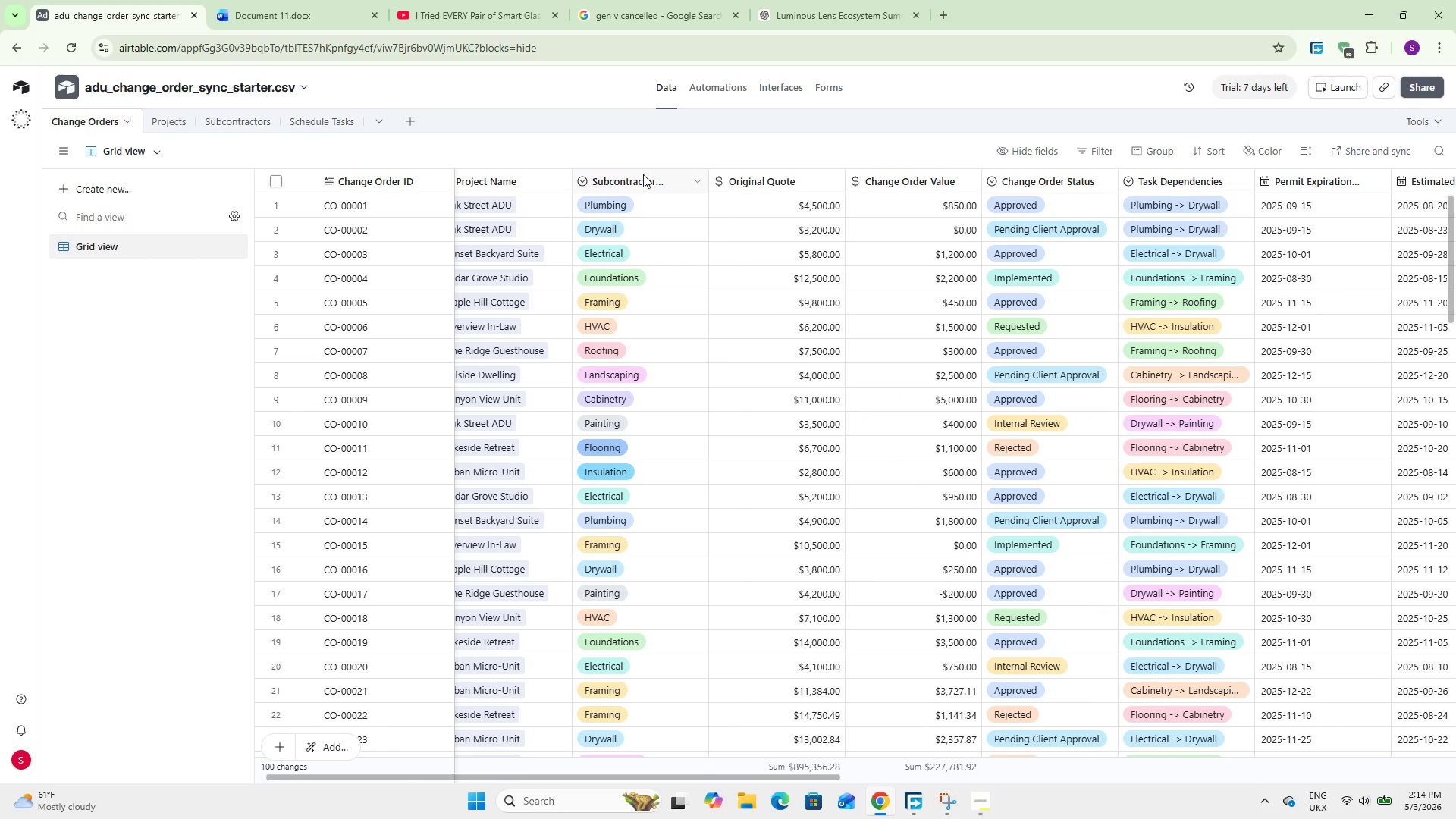 
double_click([638, 182])
 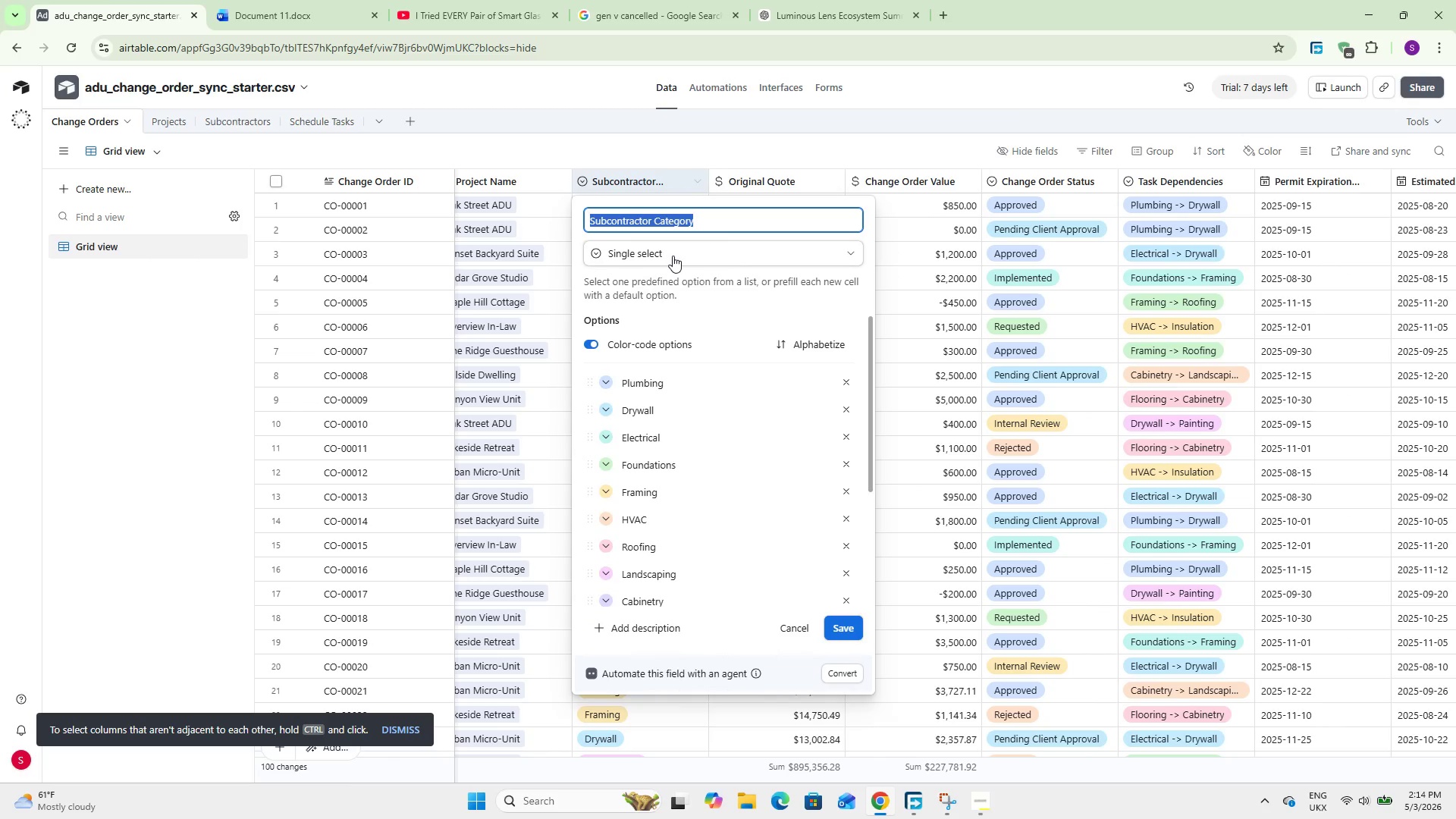 
left_click([673, 256])
 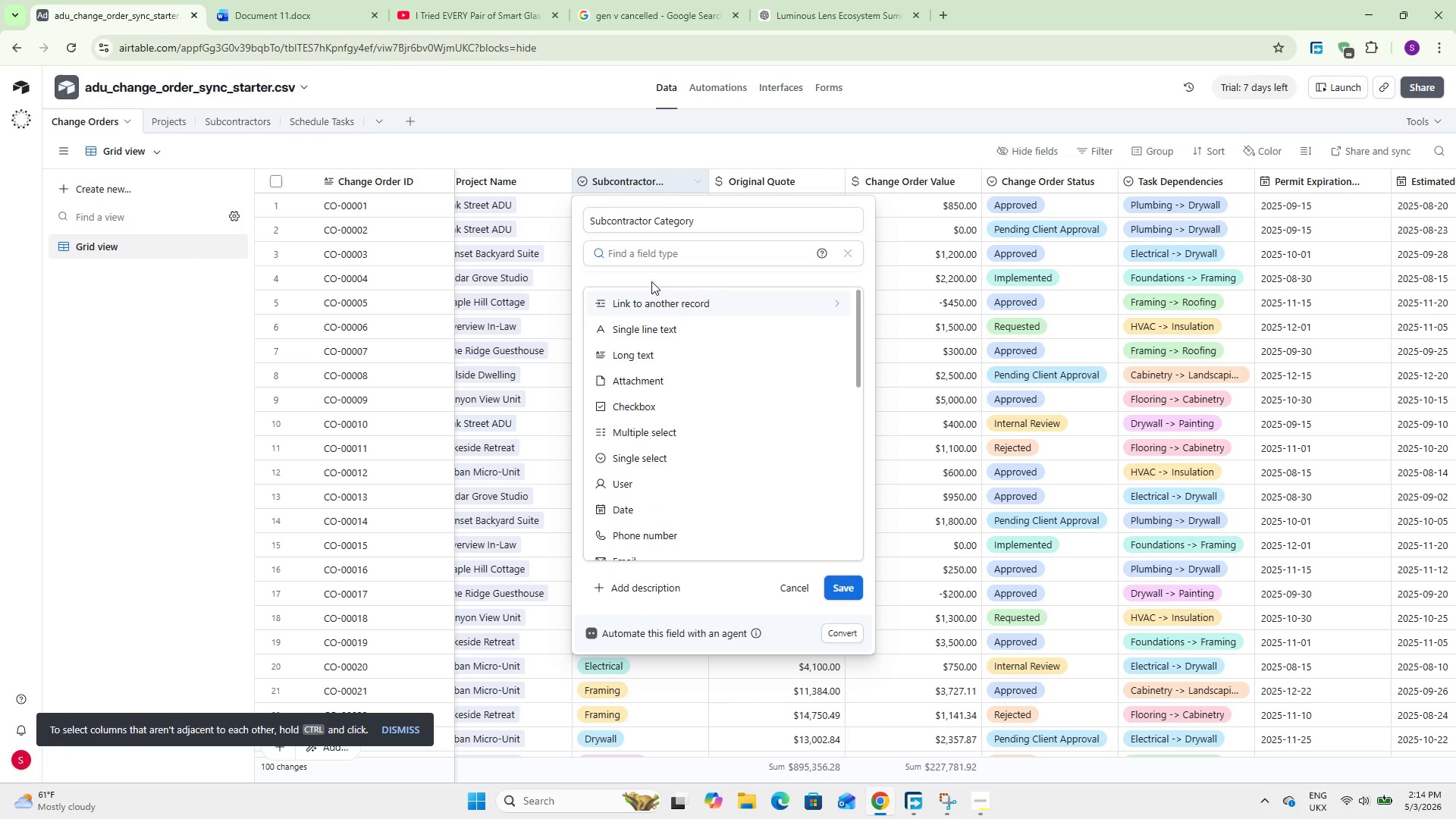 